 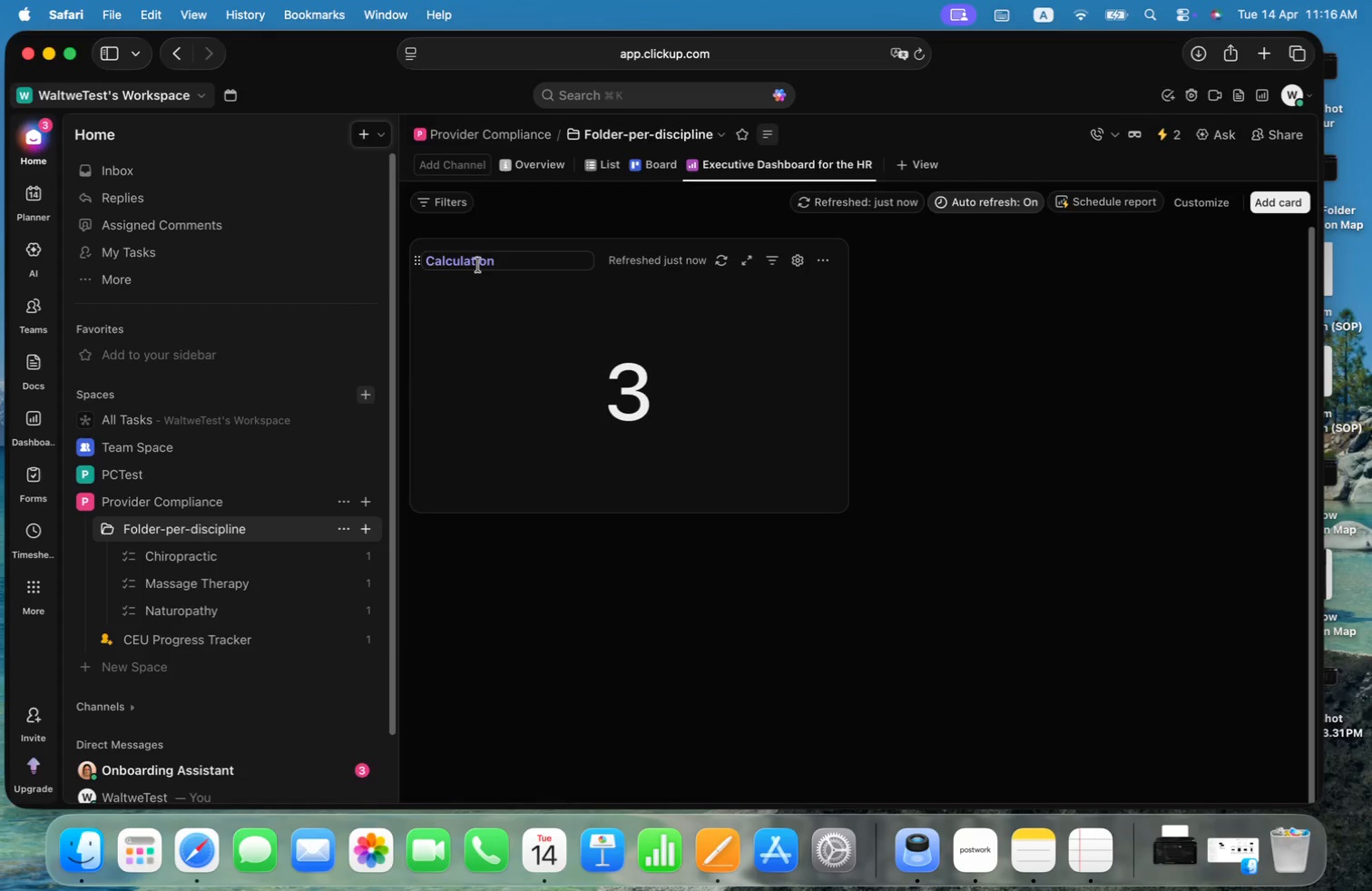 
double_click([478, 265])
 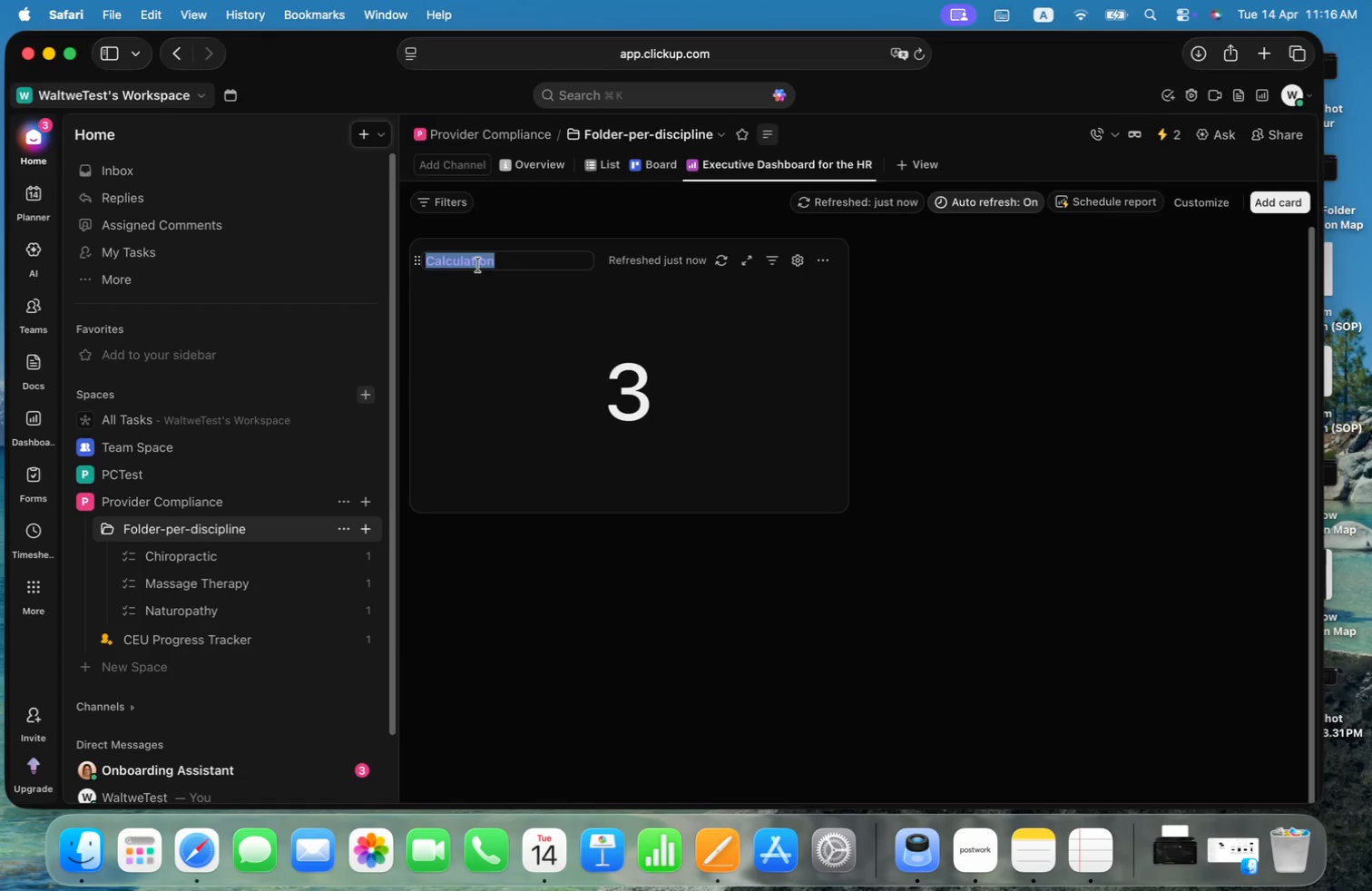 
key(Meta+V)
 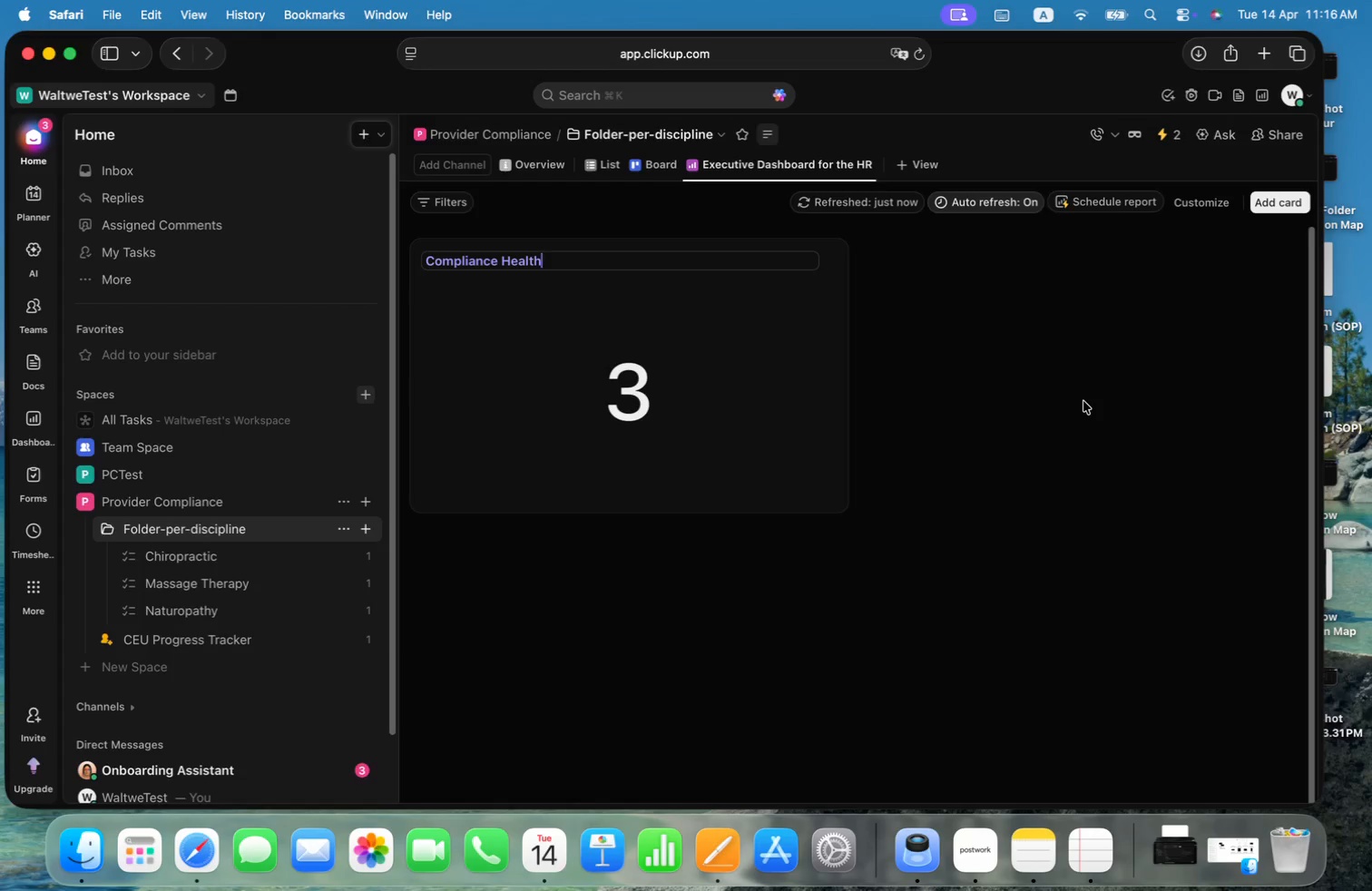 
key(Enter)
 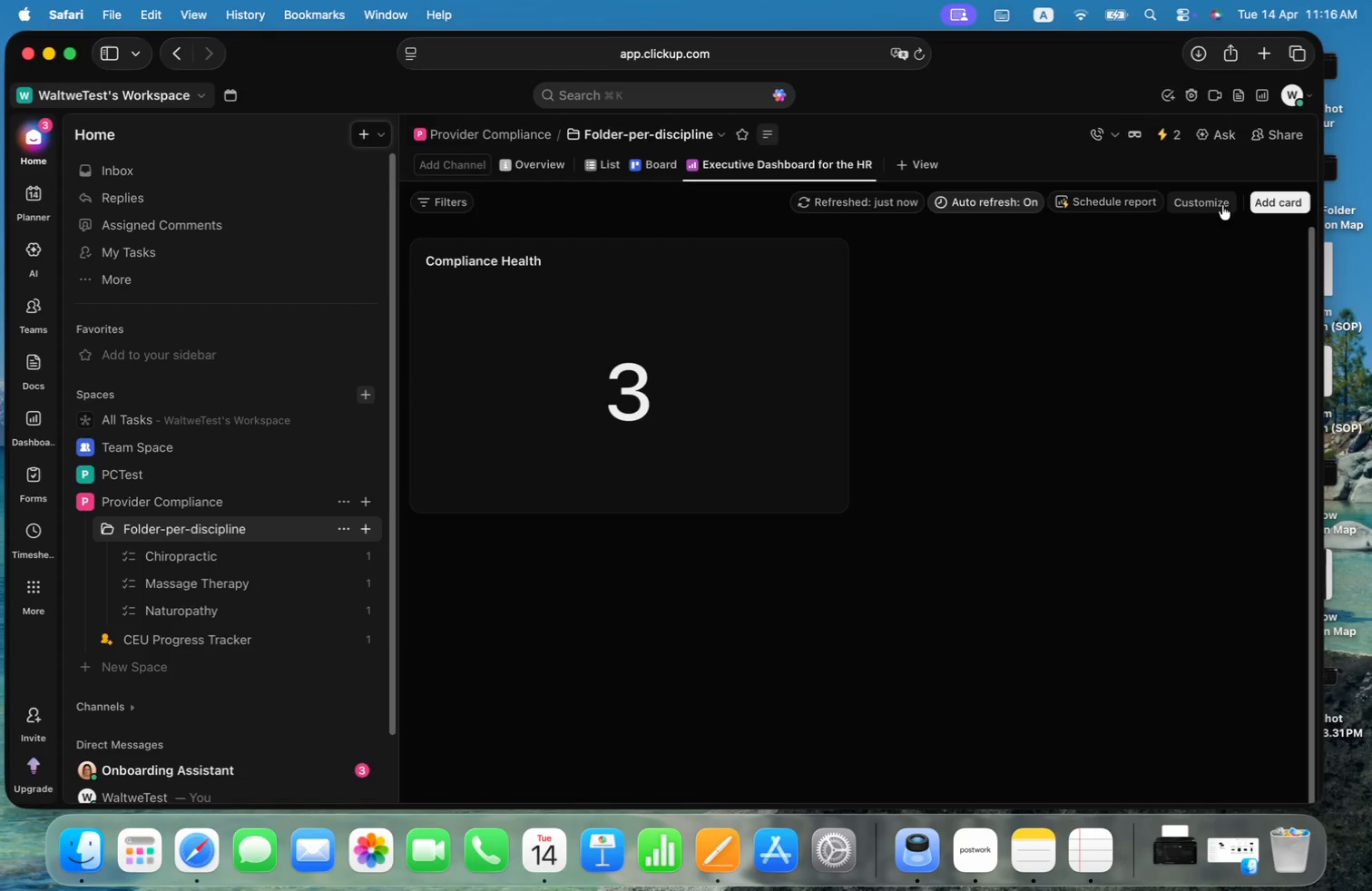 
left_click([1214, 204])
 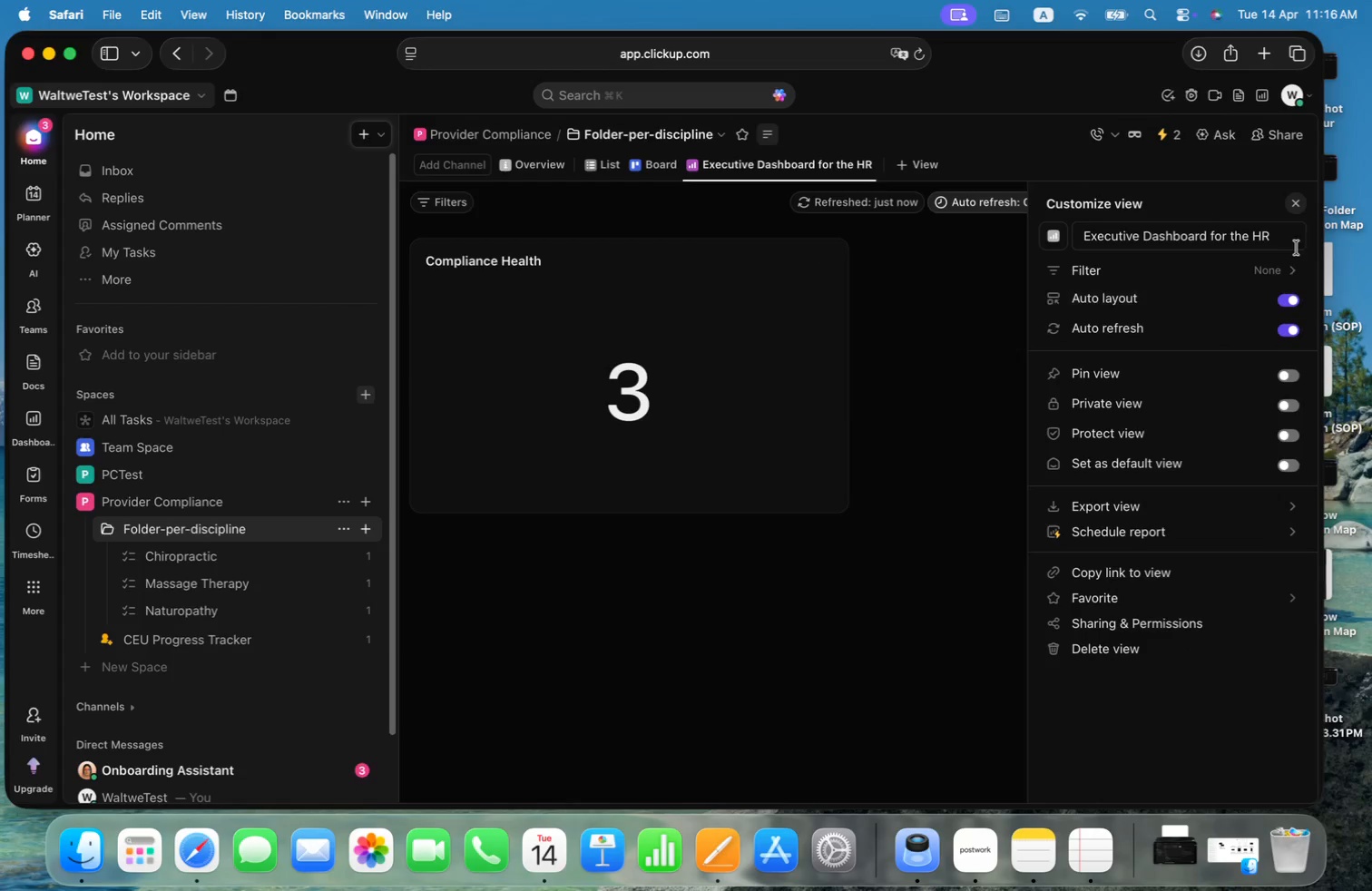 
wait(10.51)
 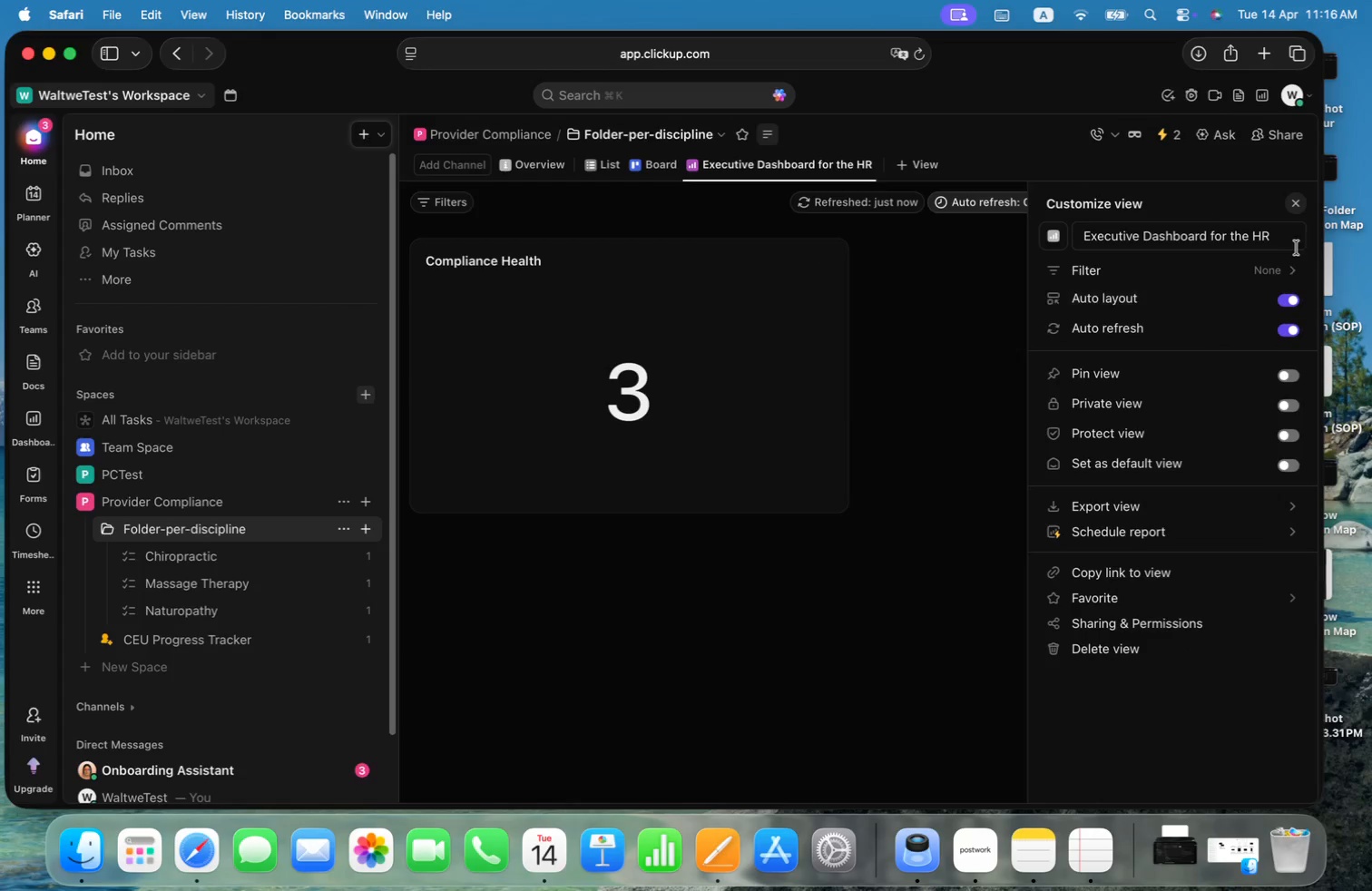 
left_click([936, 392])
 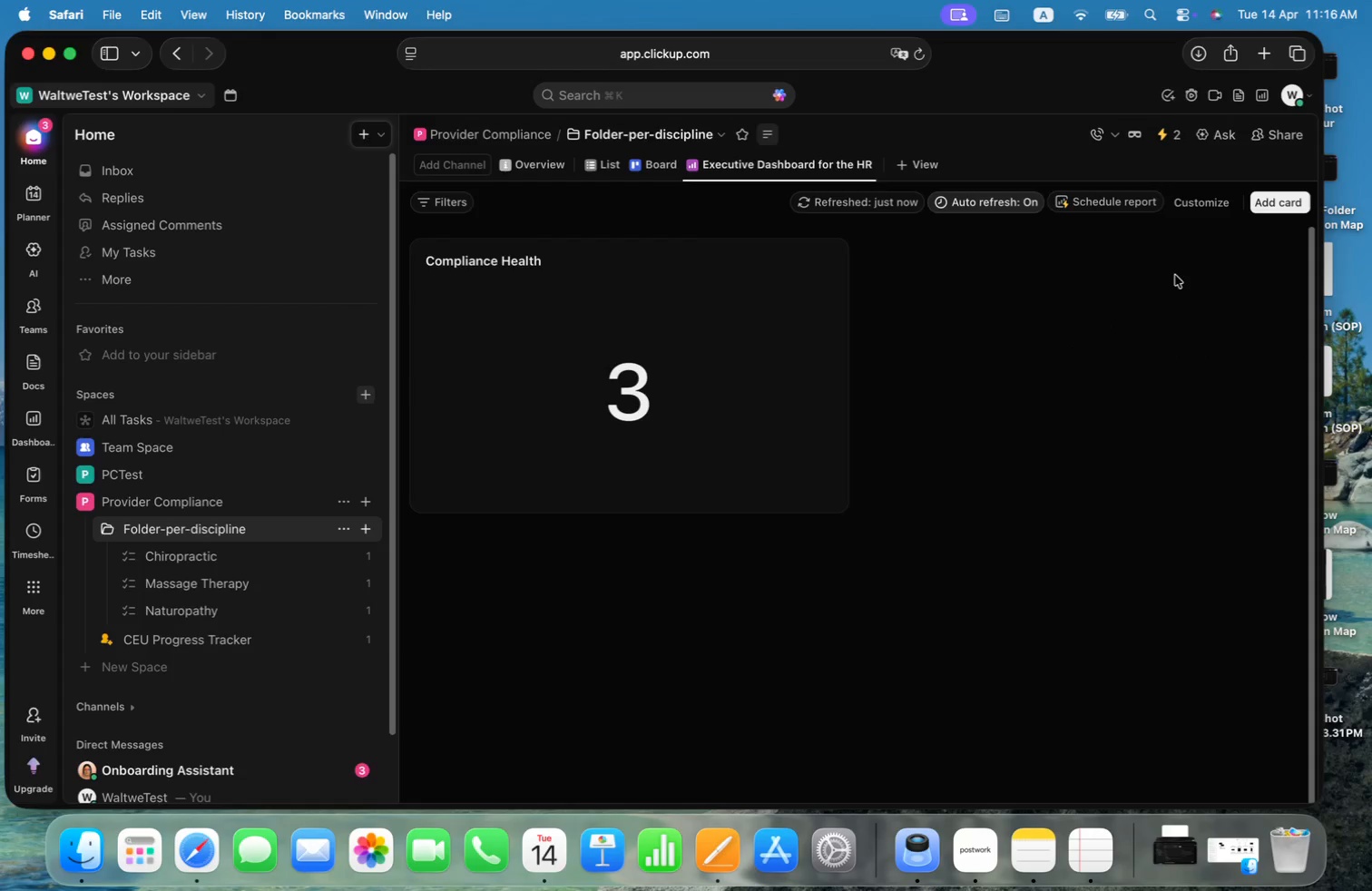 
left_click([1280, 207])
 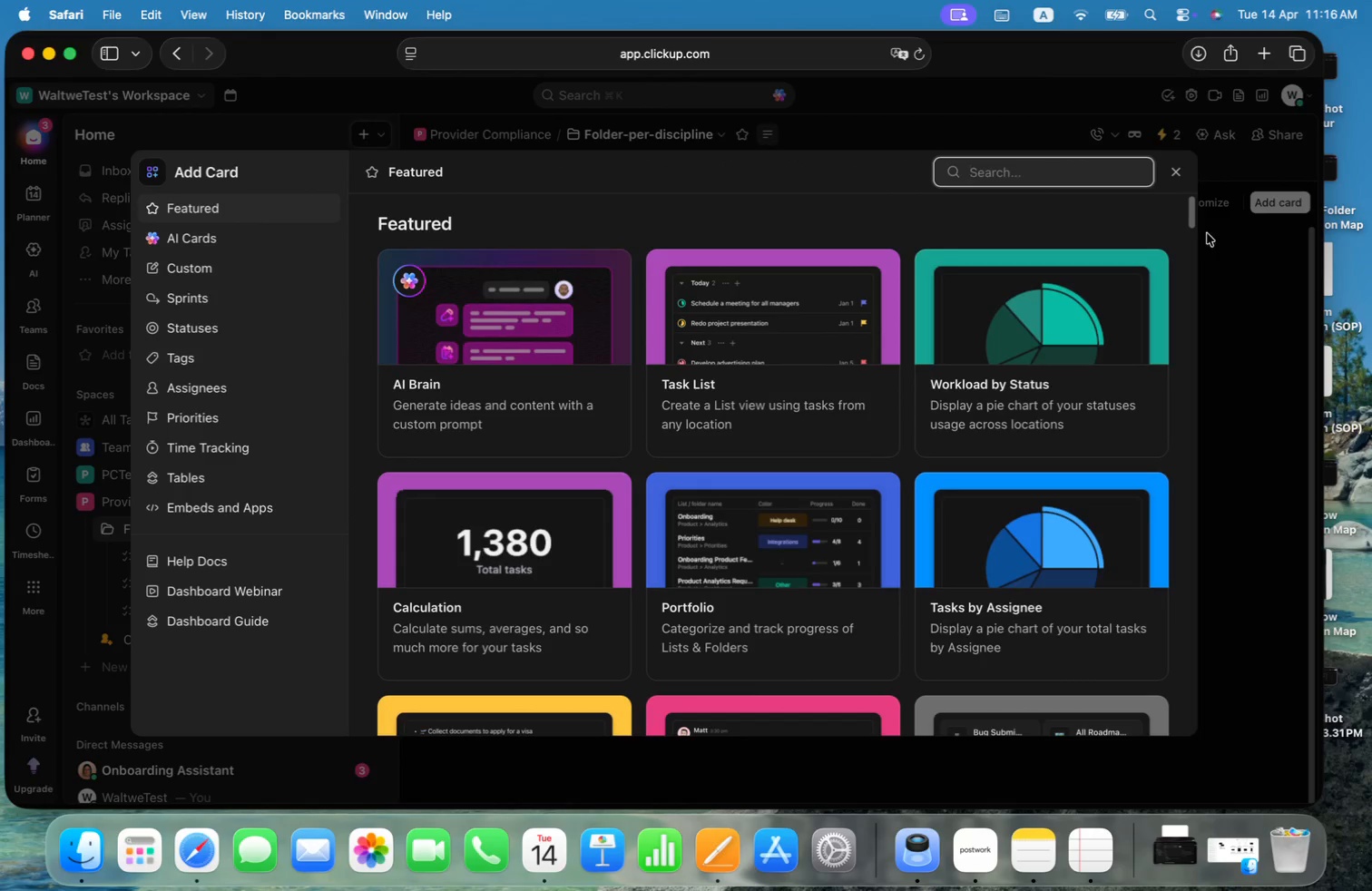 
scroll: coordinate [1076, 291], scroll_direction: down, amount: 2.0
 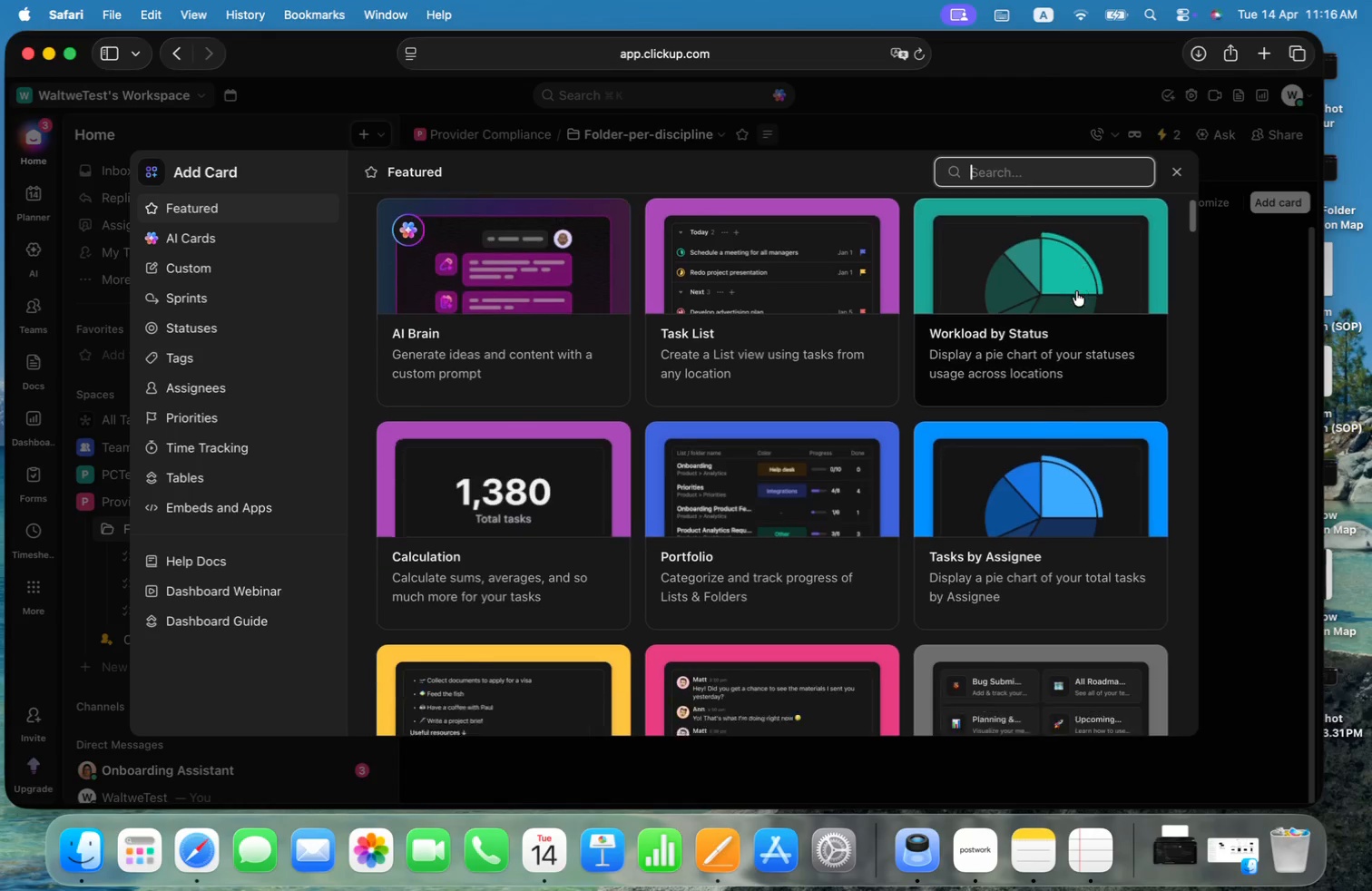 
type(date)
 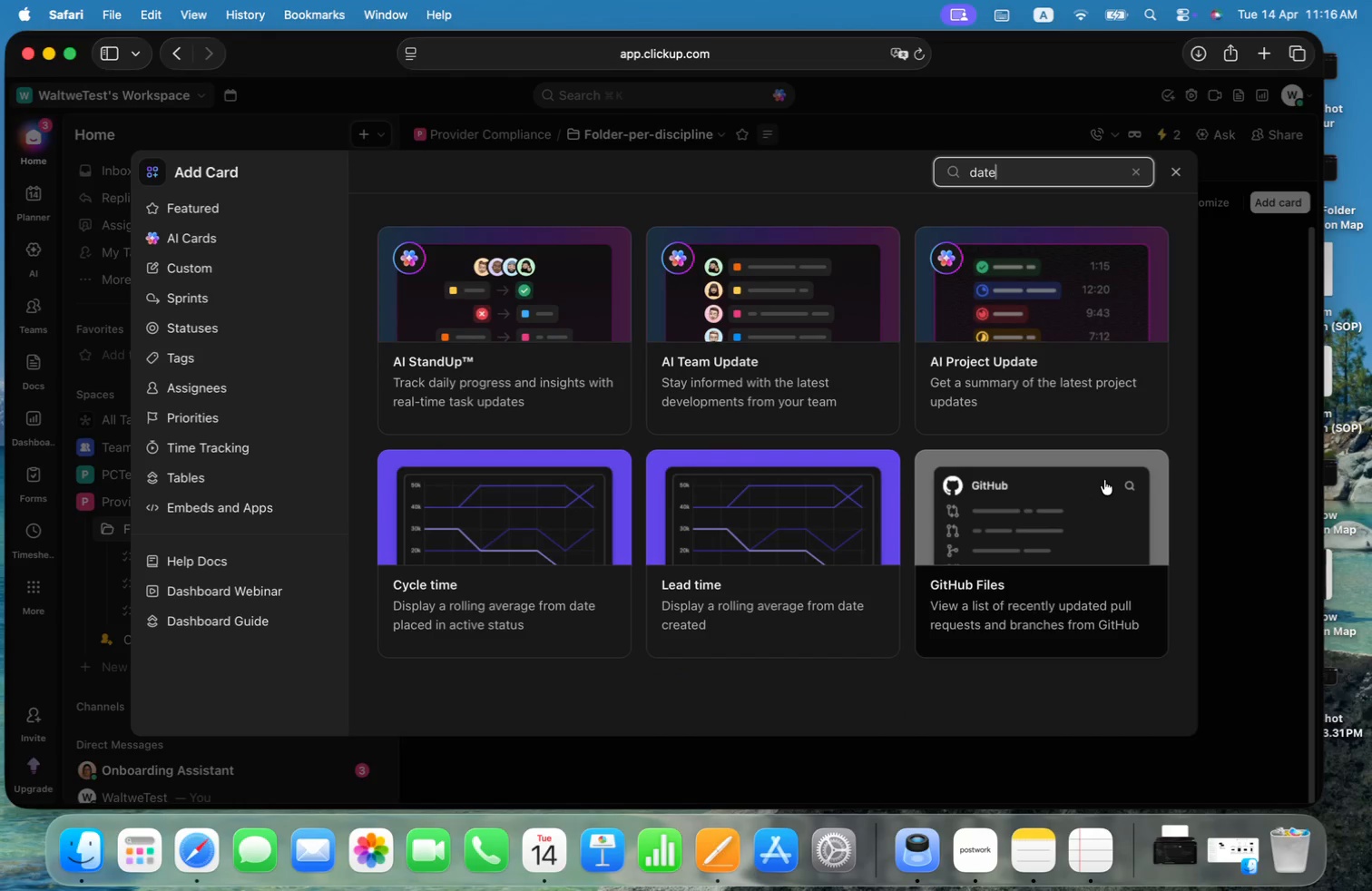 
left_click([487, 550])
 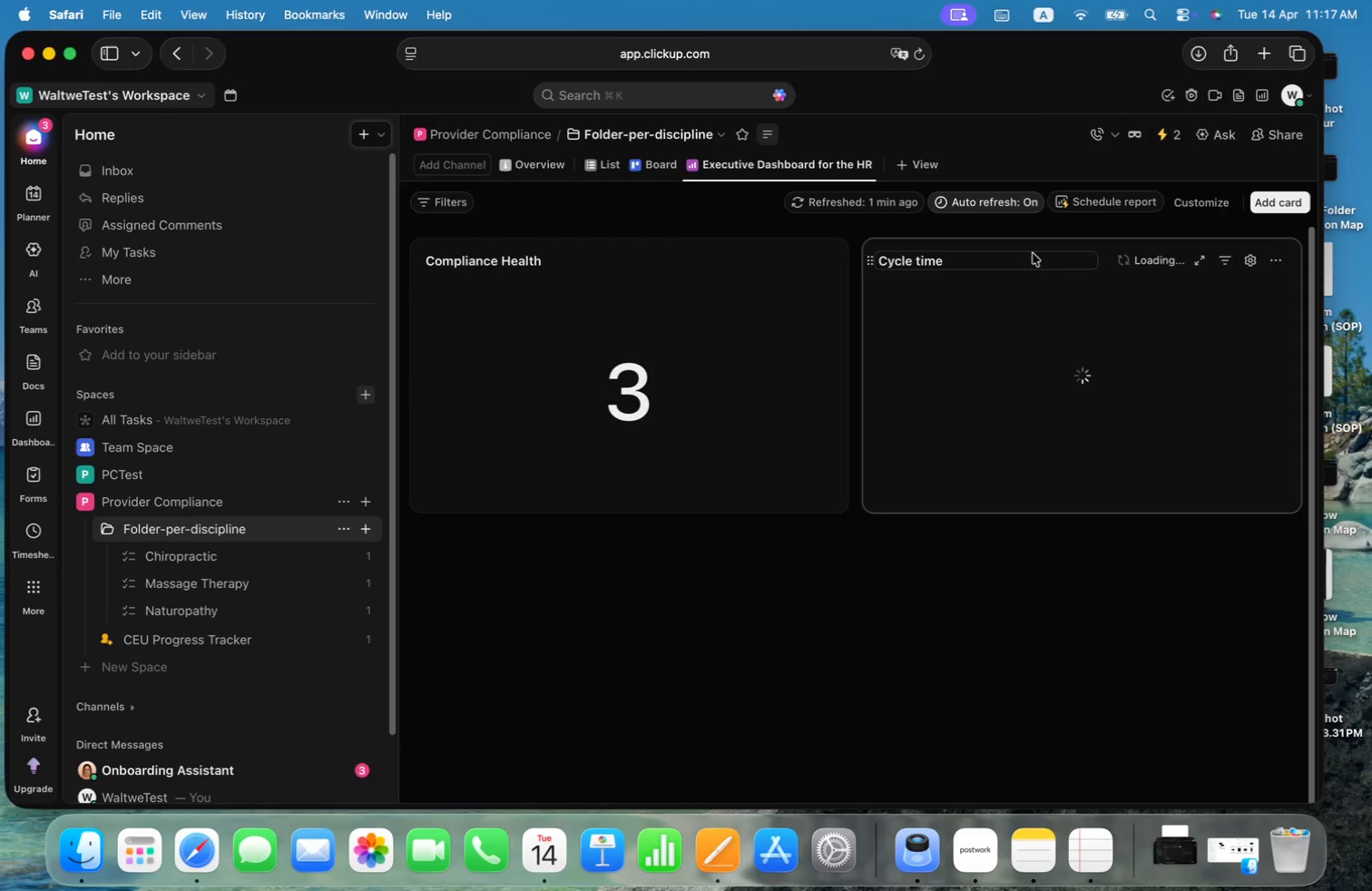 
double_click([934, 266])
 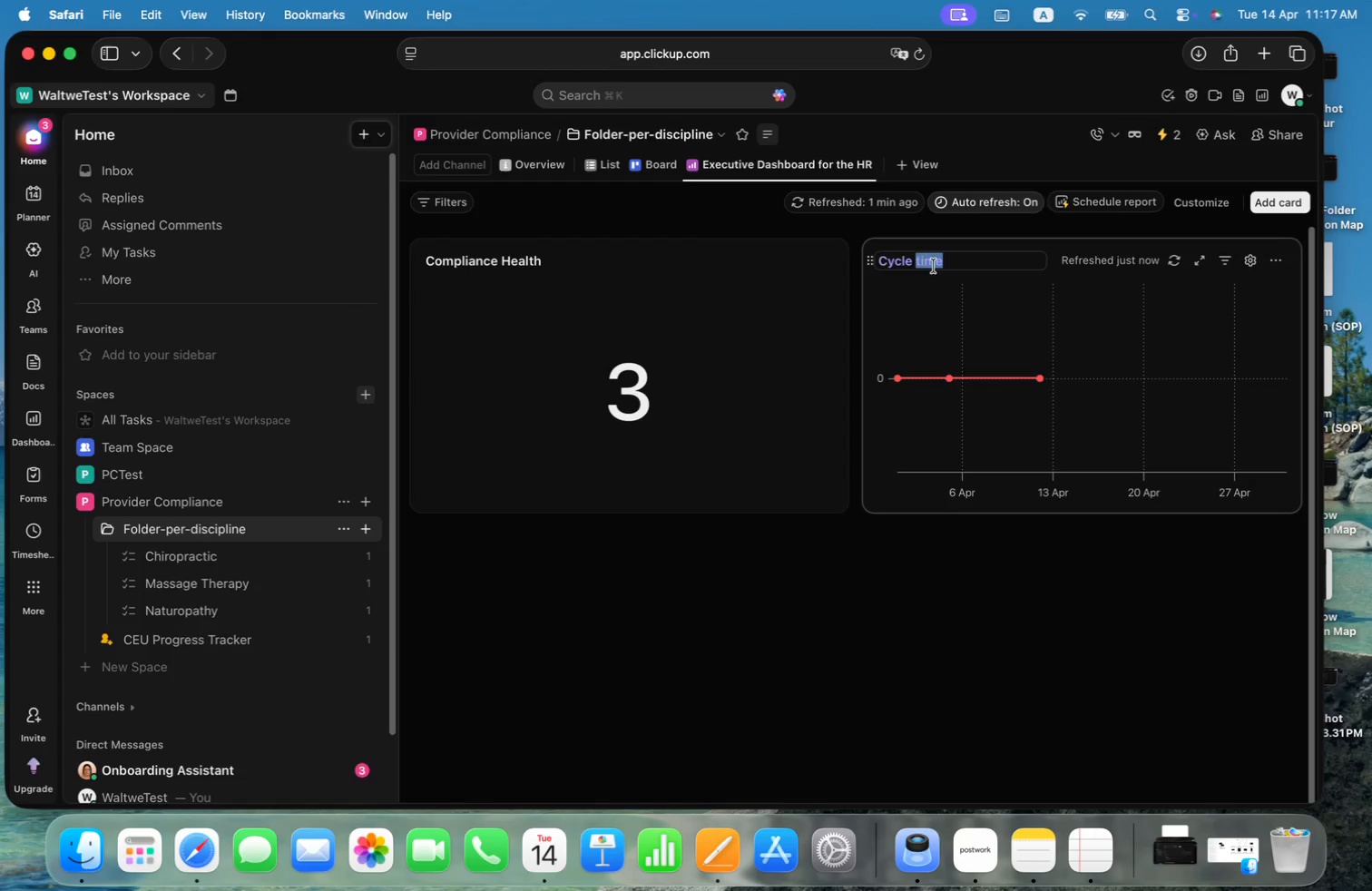 
triple_click([934, 266])
 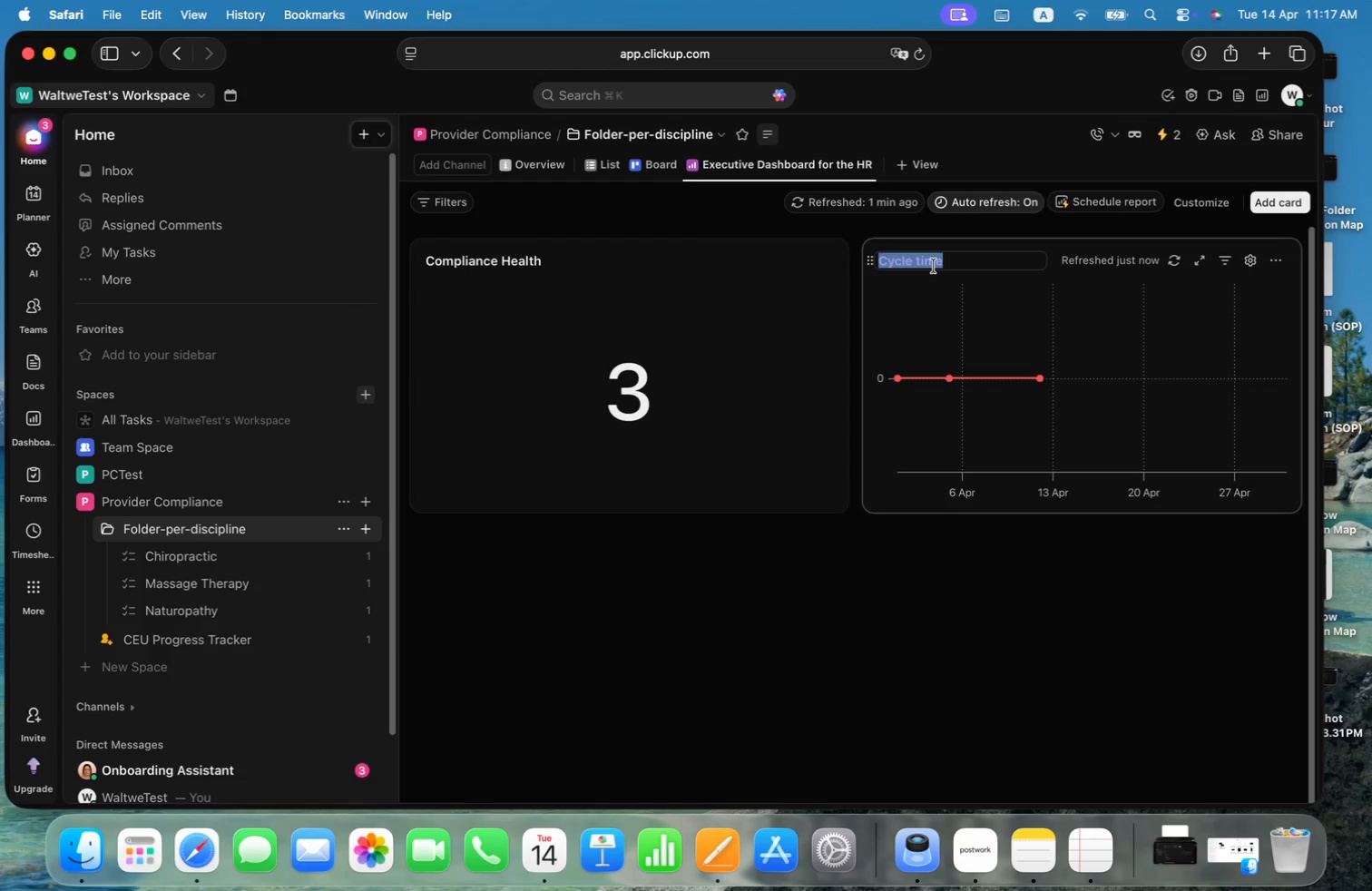 
key(Meta+V)
 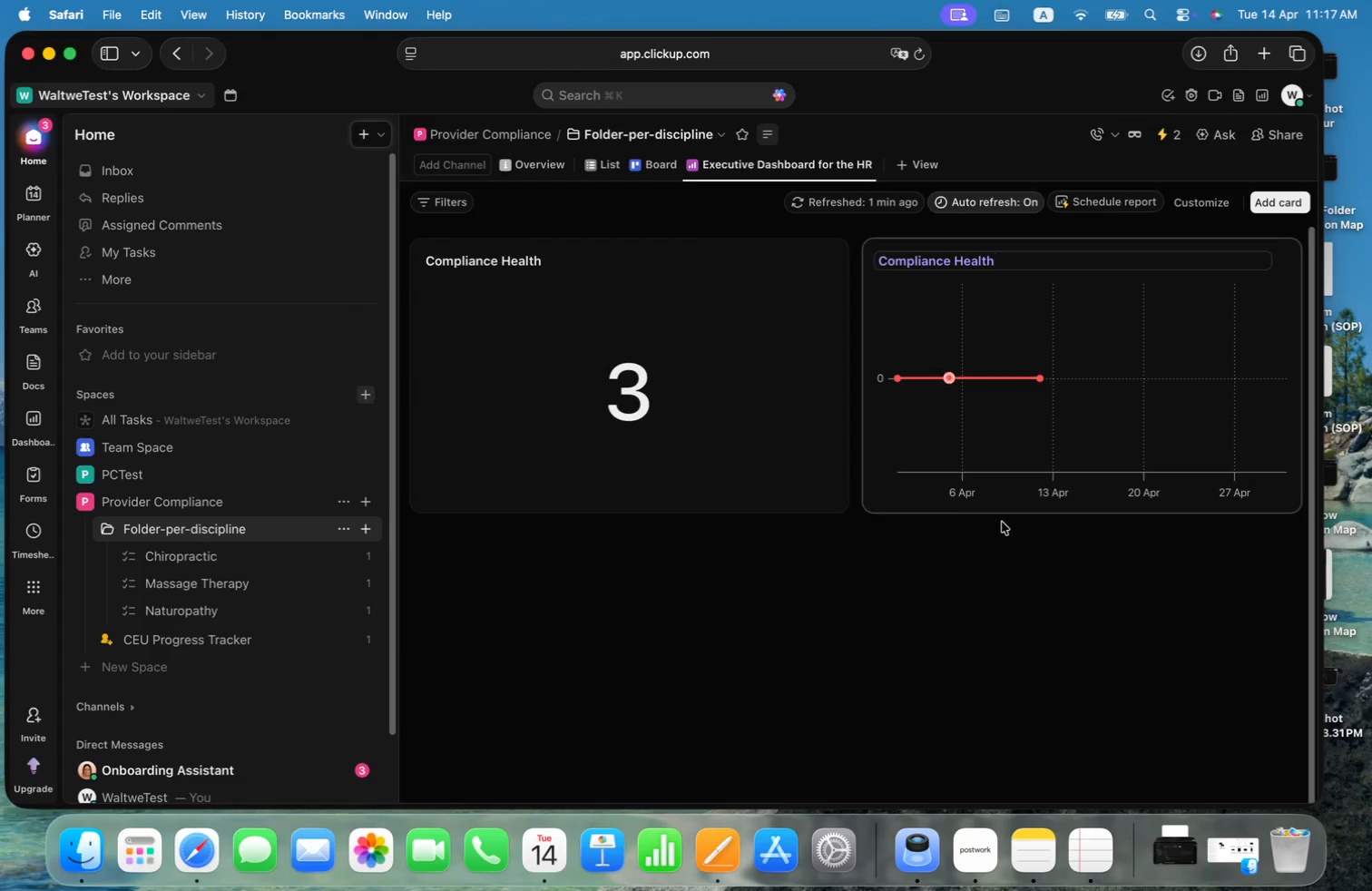 
left_click([1016, 576])
 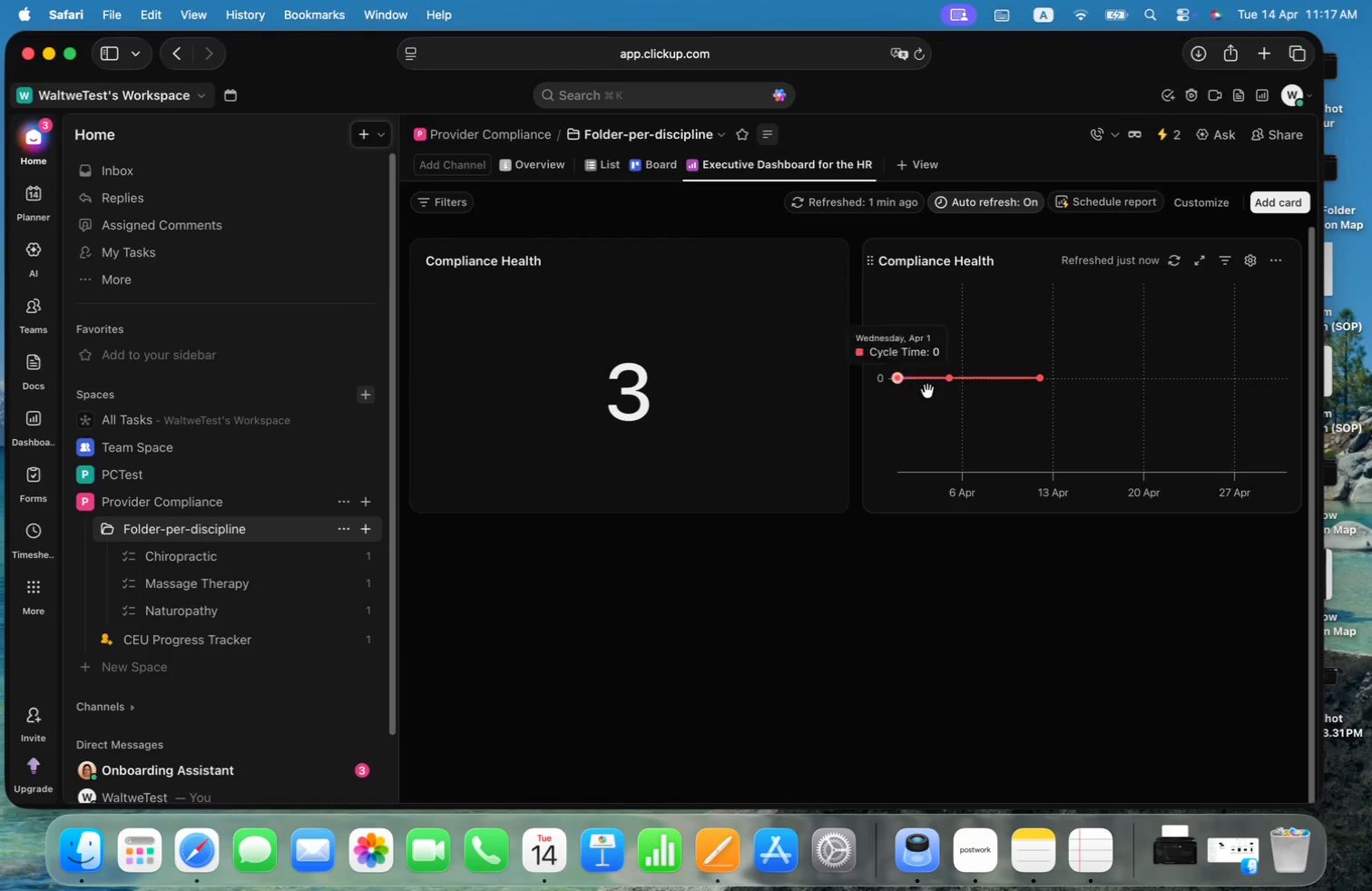 
wait(6.82)
 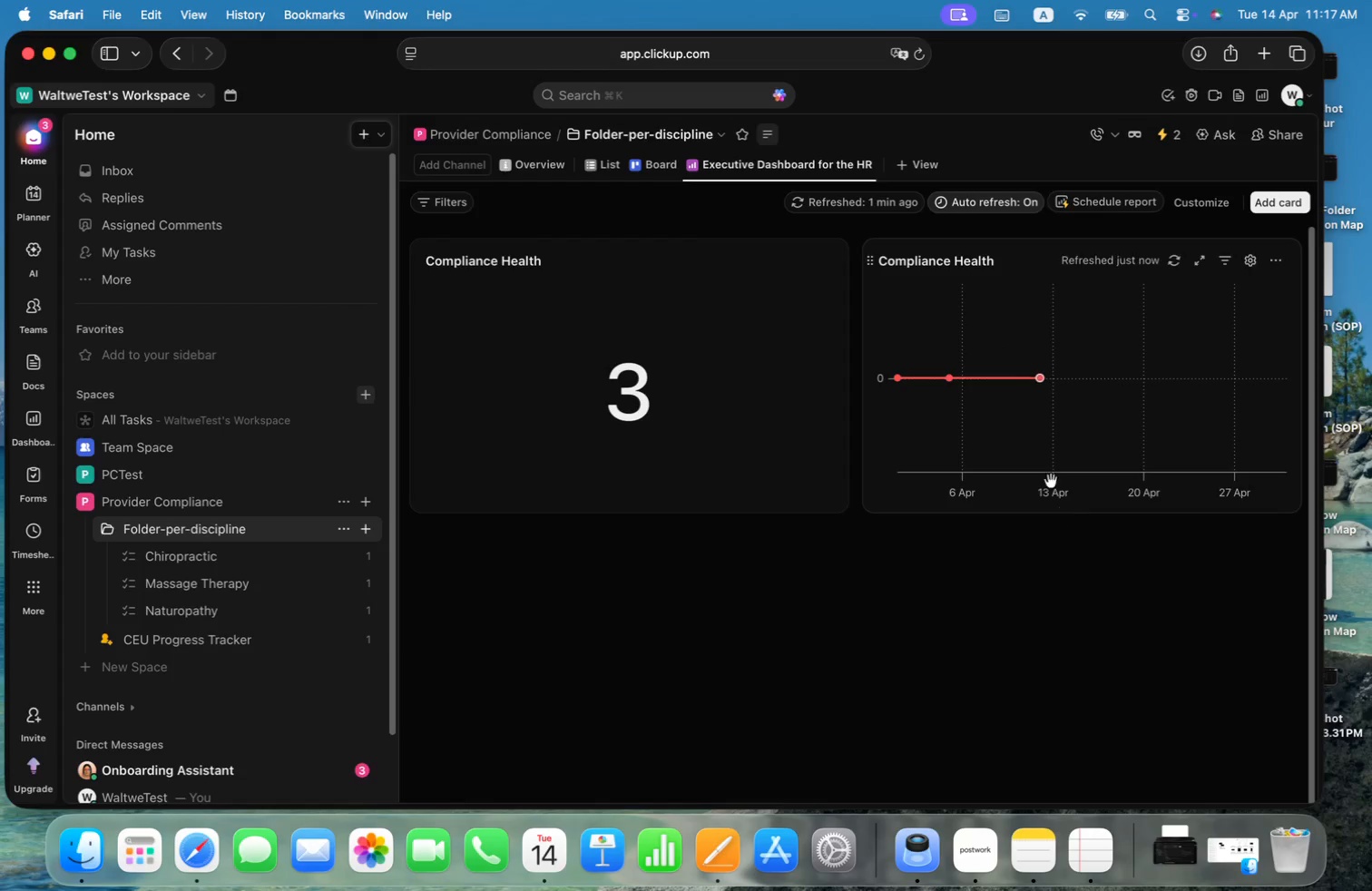 
left_click([1258, 262])
 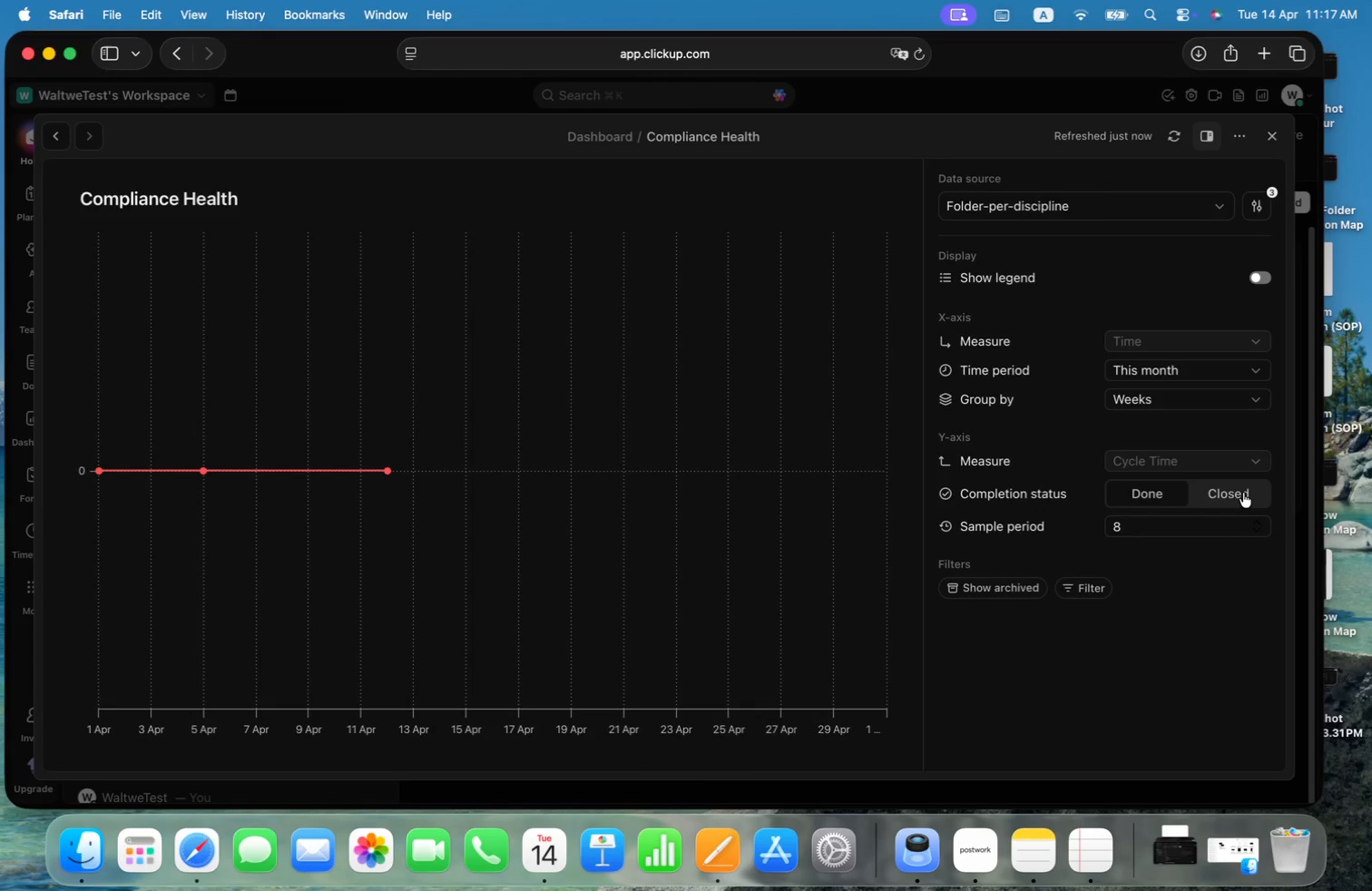 
left_click([1243, 494])
 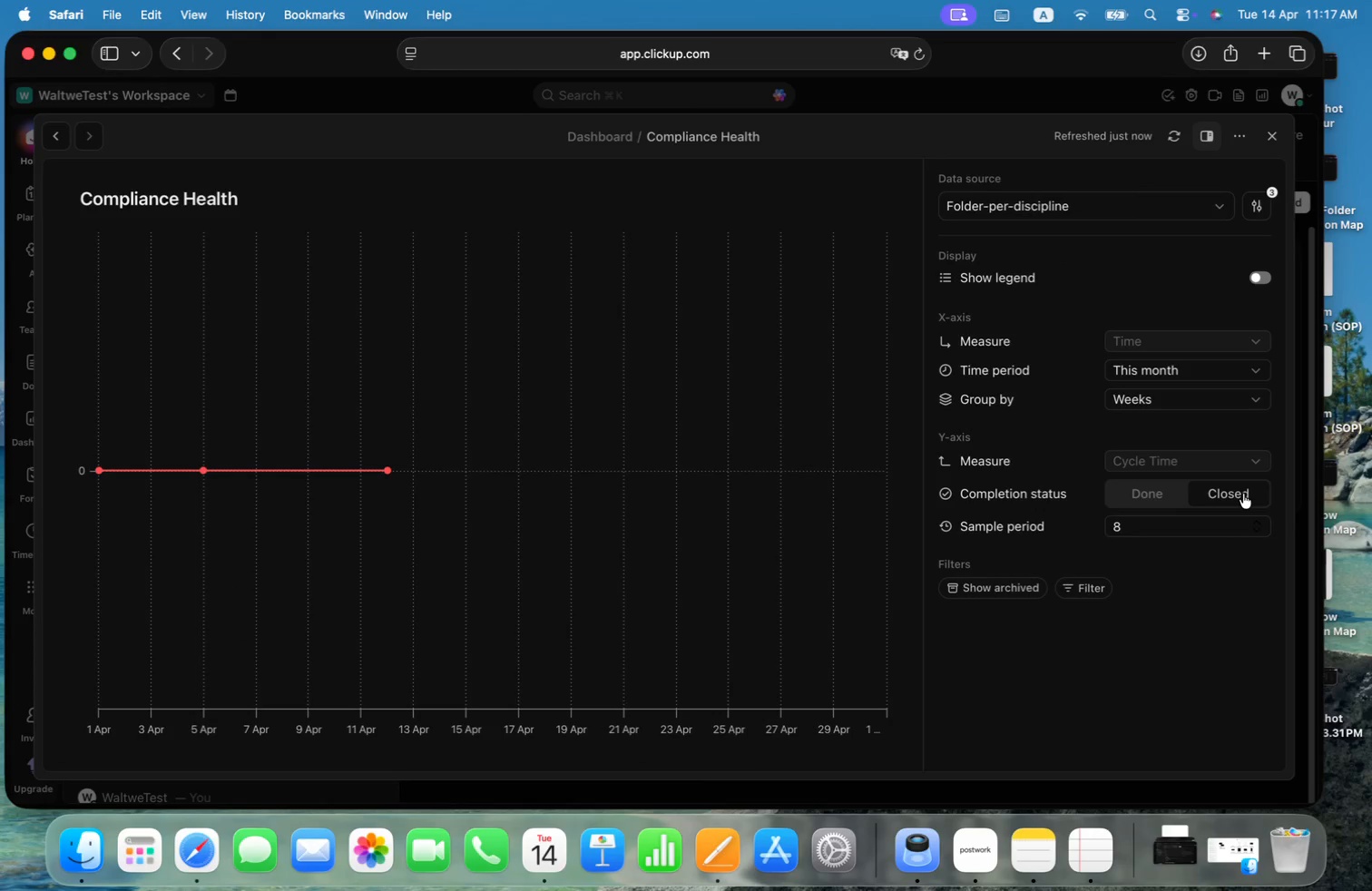 
left_click([1161, 490])
 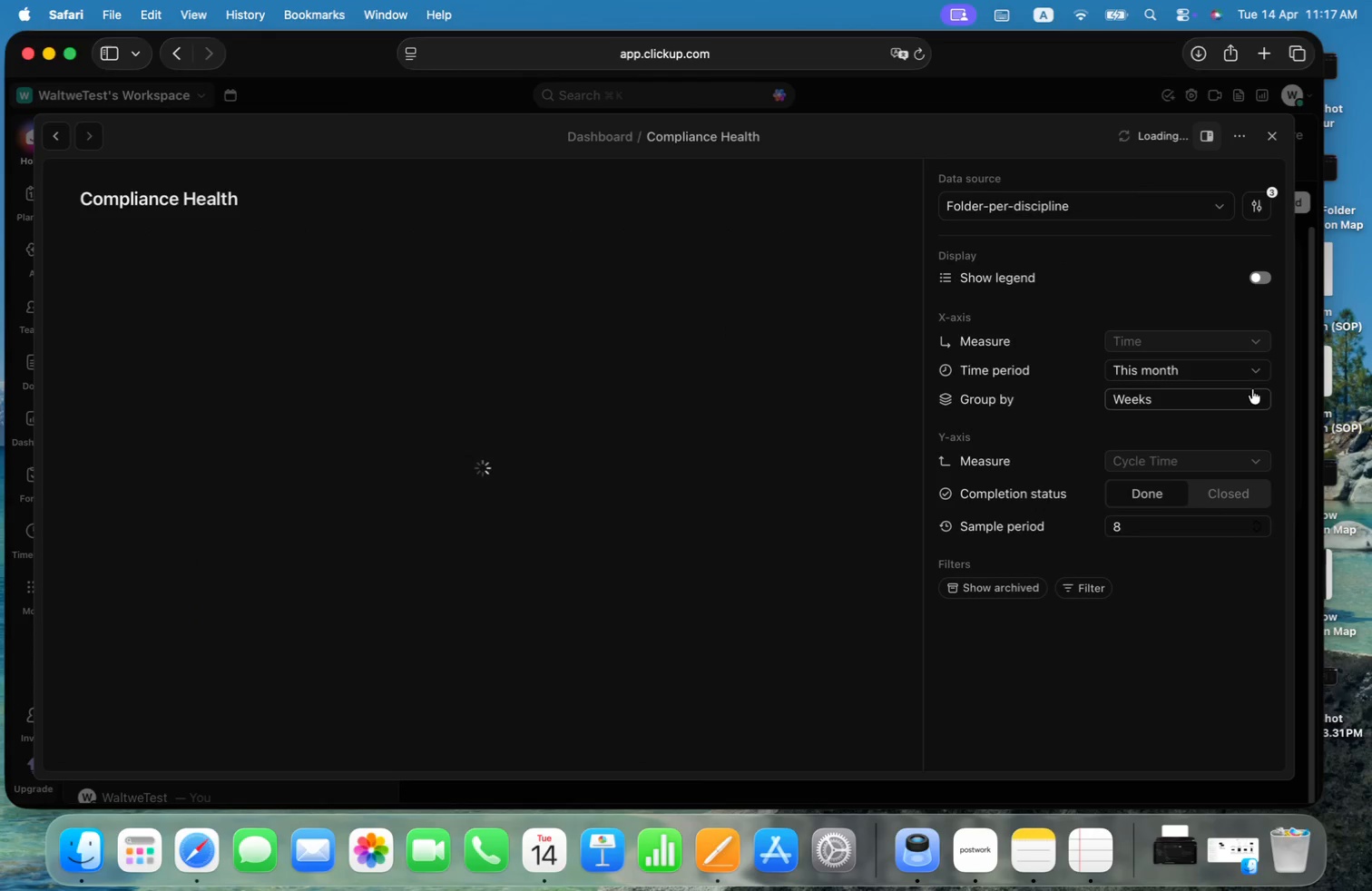 
left_click([1253, 395])